 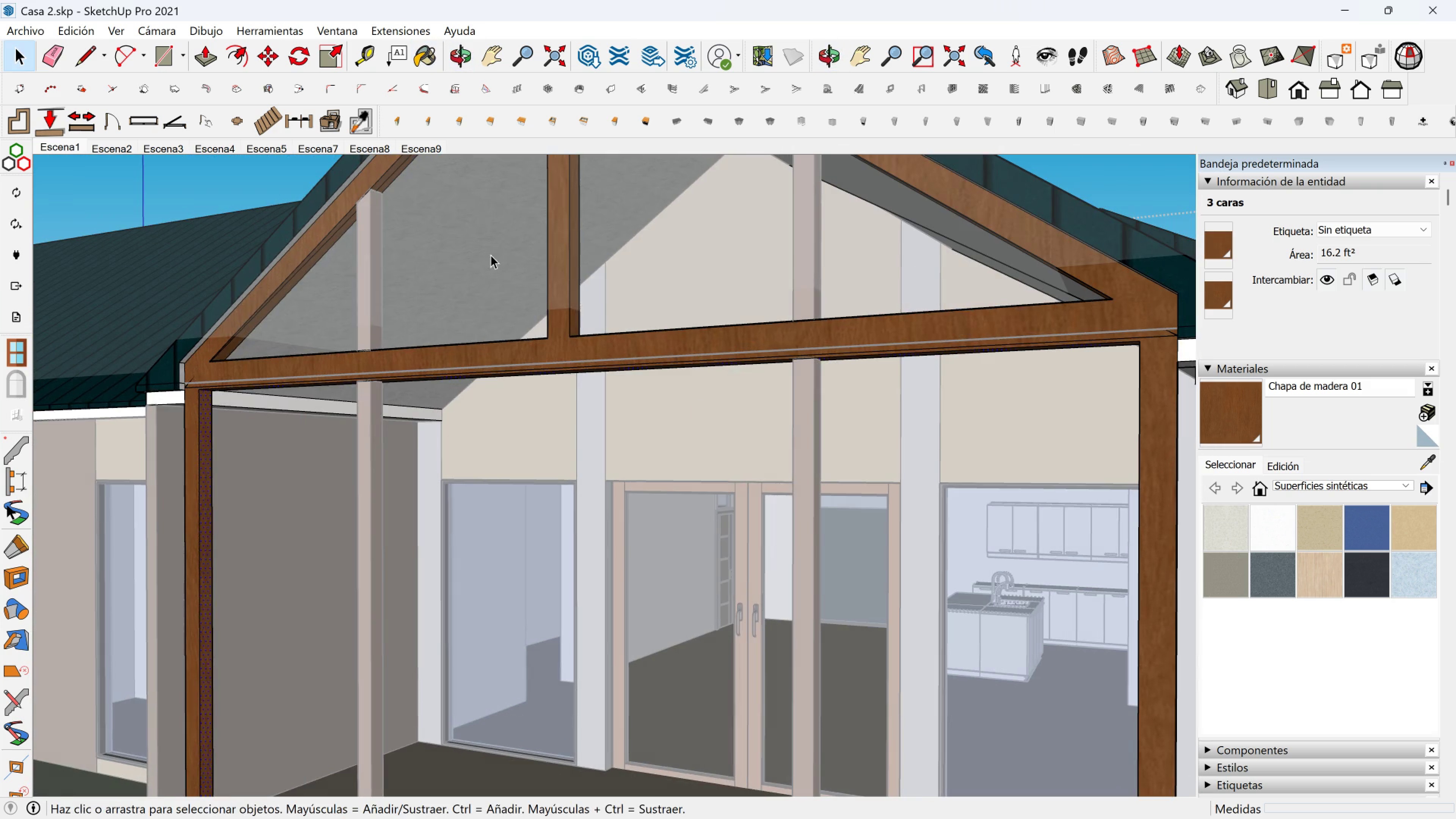 
left_click([490, 254])
 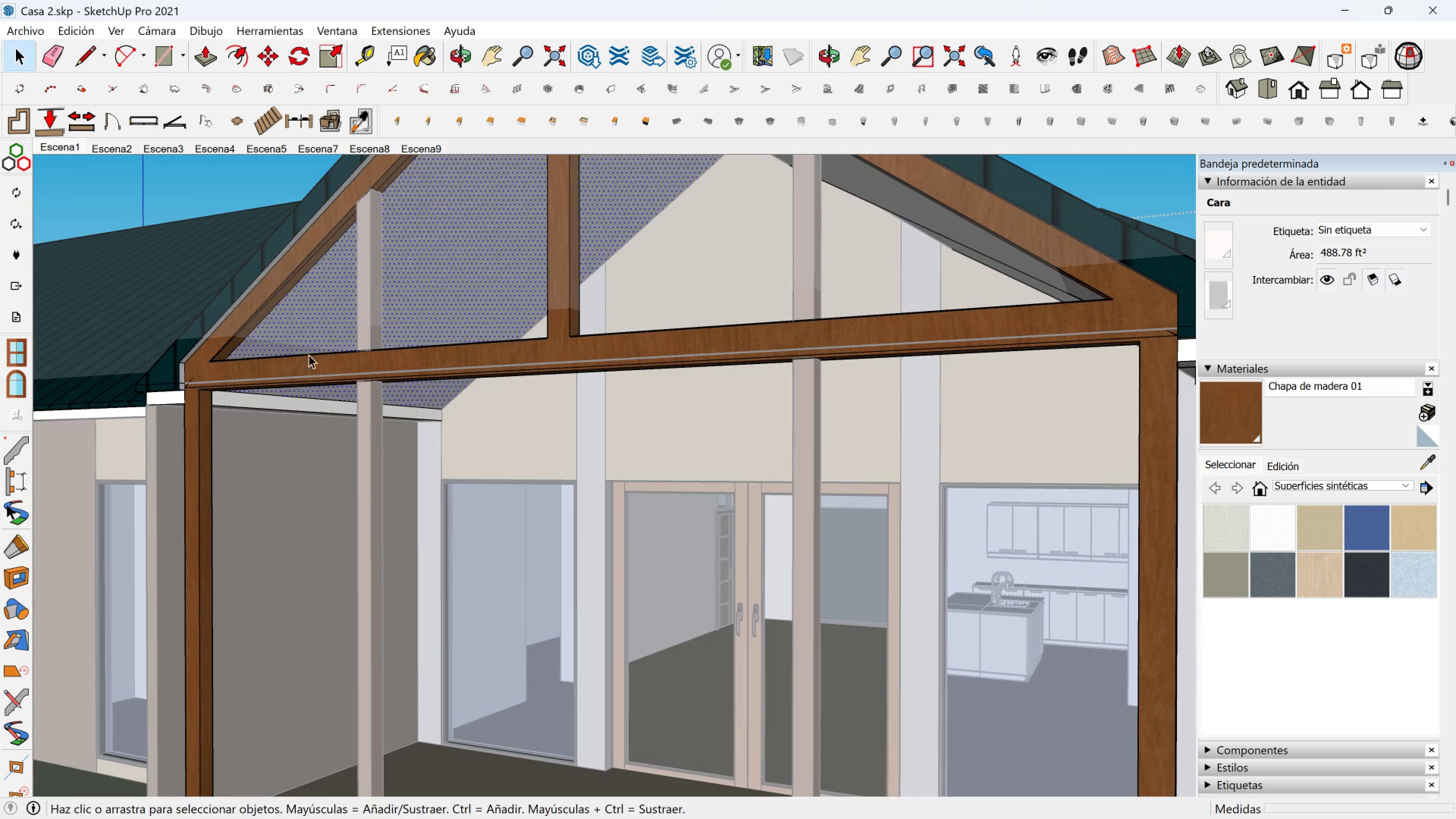 
scroll: coordinate [290, 365], scroll_direction: up, amount: 3.0
 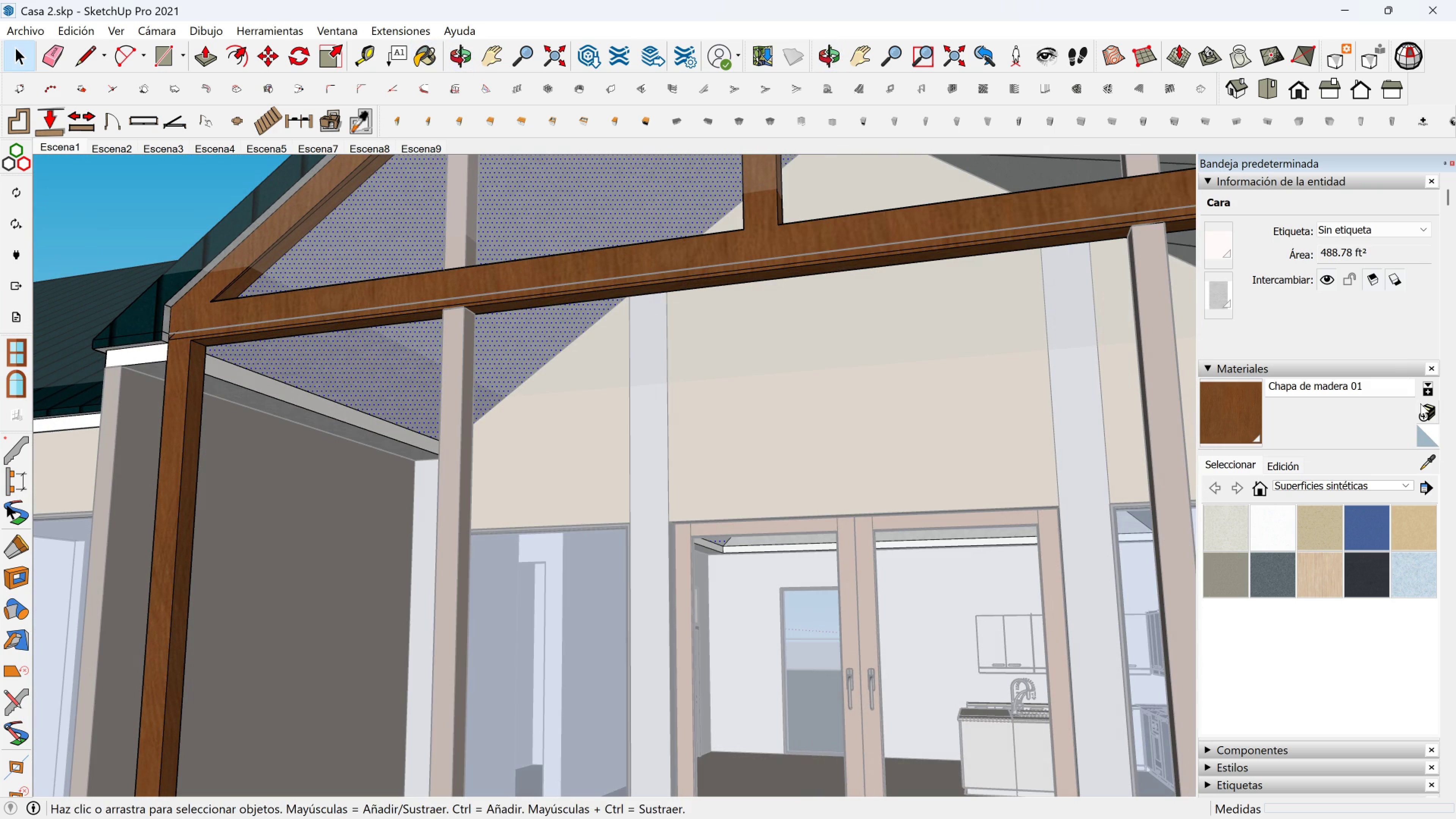 
left_click([1425, 465])
 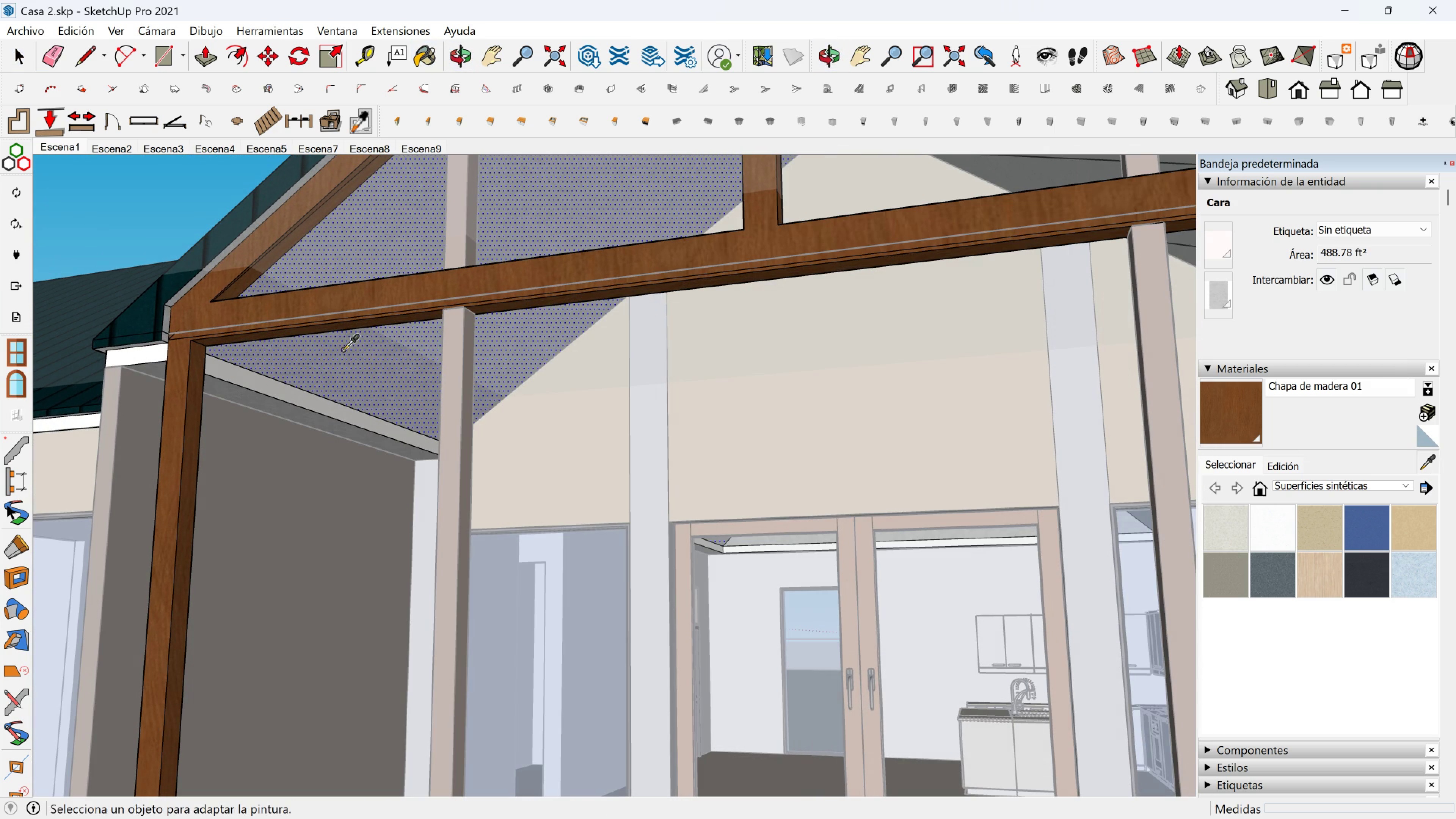 
left_click([343, 350])
 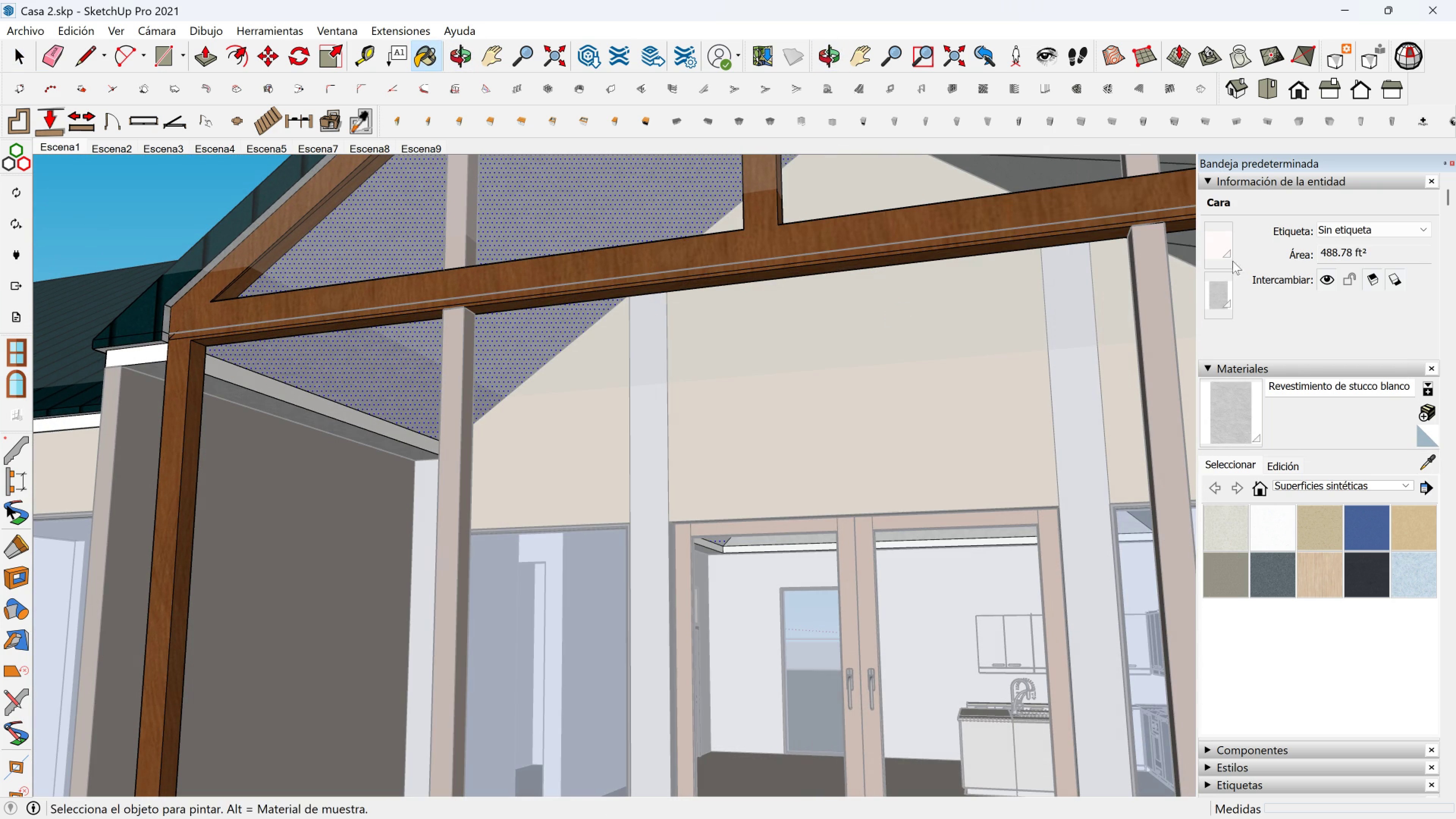 
left_click([1223, 244])
 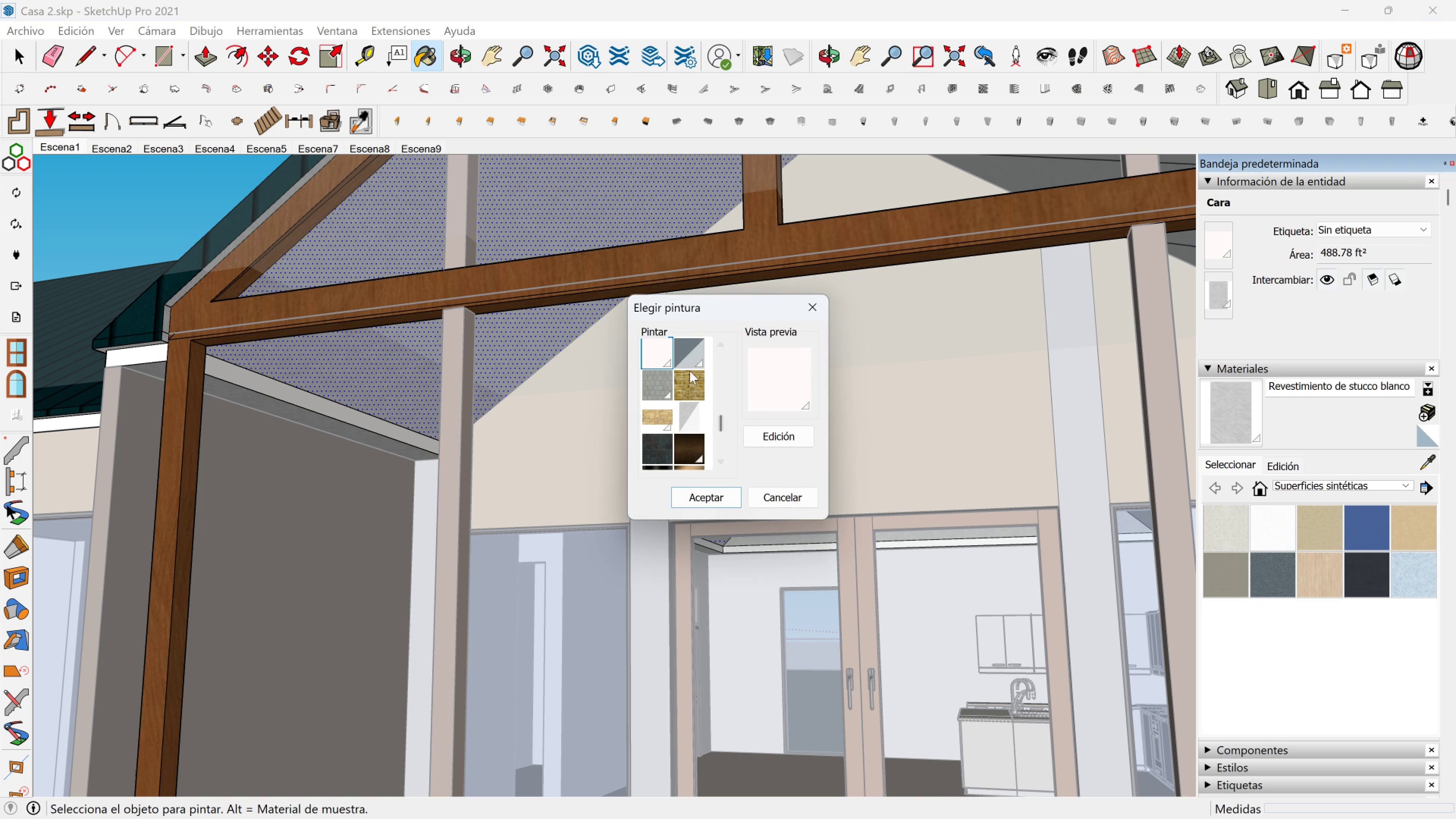 
scroll: coordinate [640, 466], scroll_direction: down, amount: 5.0
 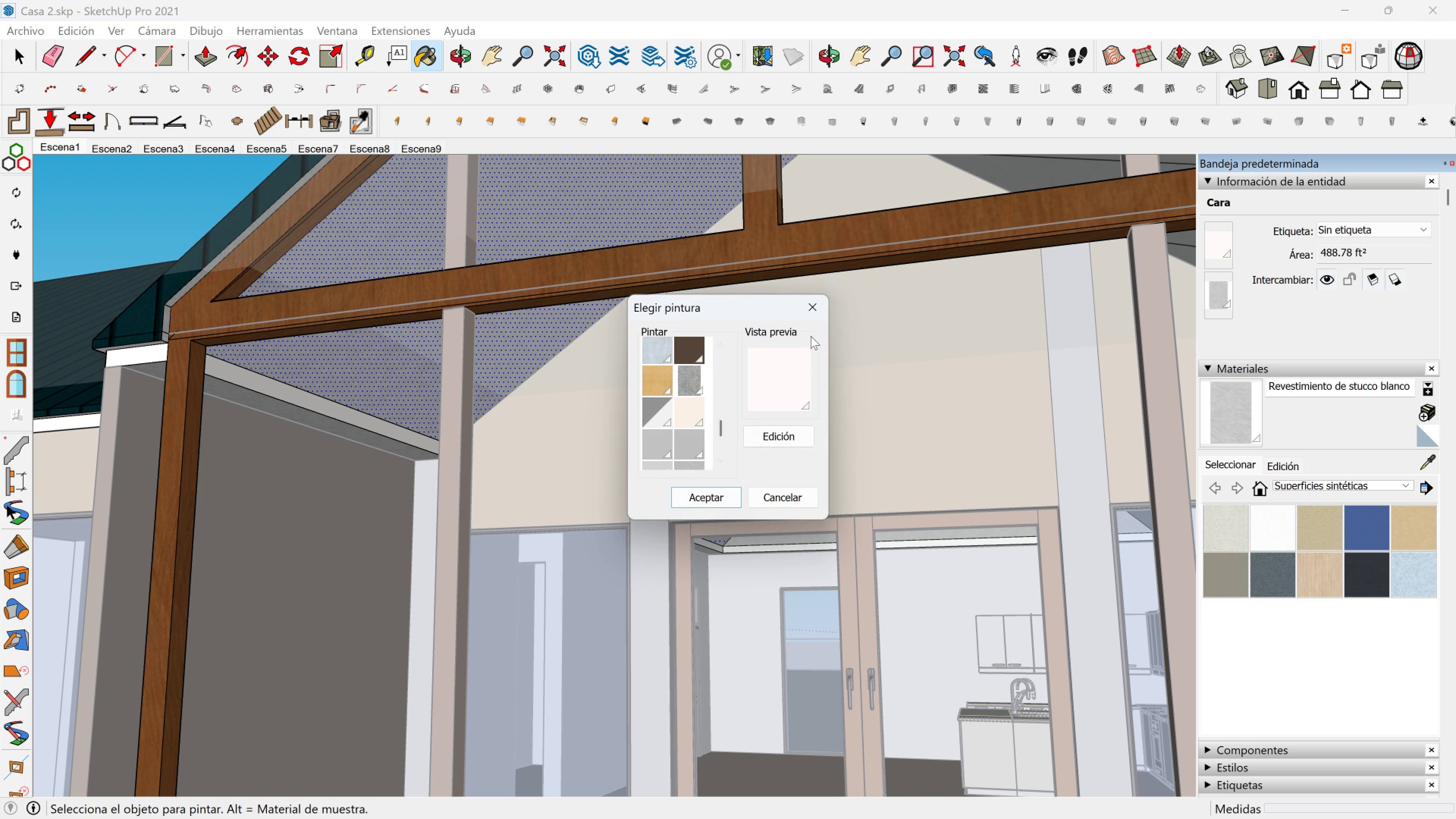 
left_click([815, 303])
 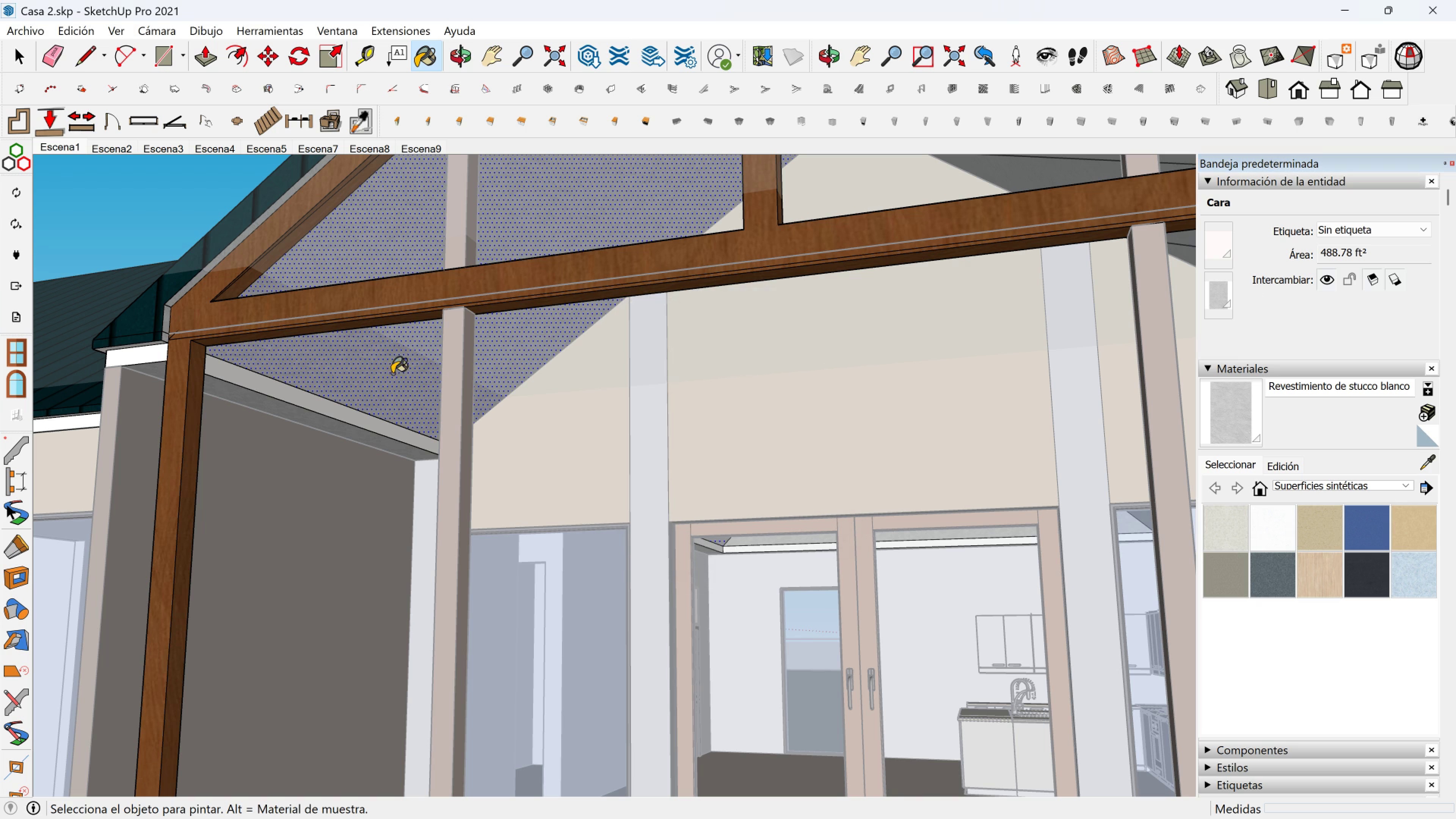 
key(Space)
 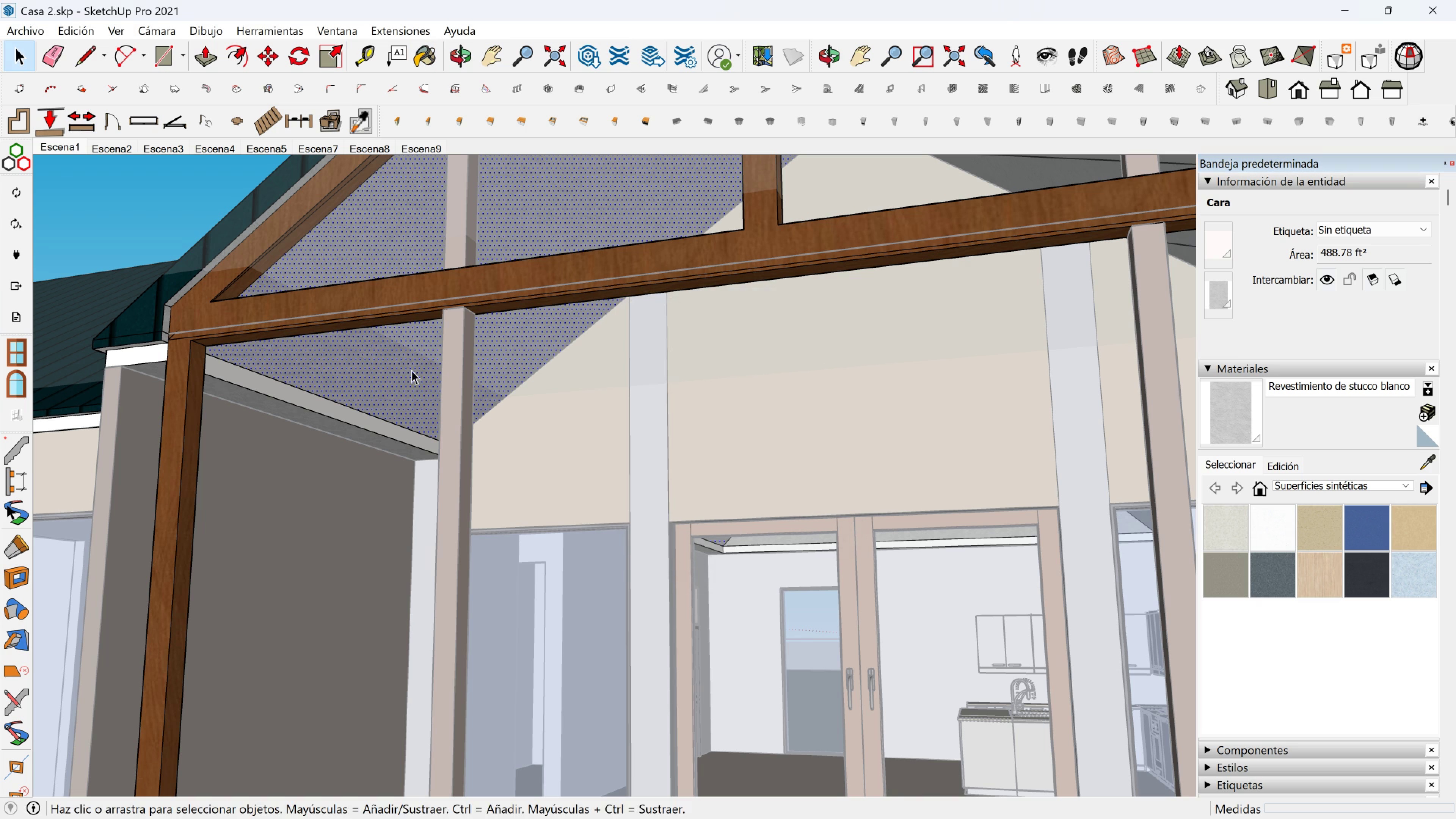 
scroll: coordinate [586, 345], scroll_direction: down, amount: 8.0